 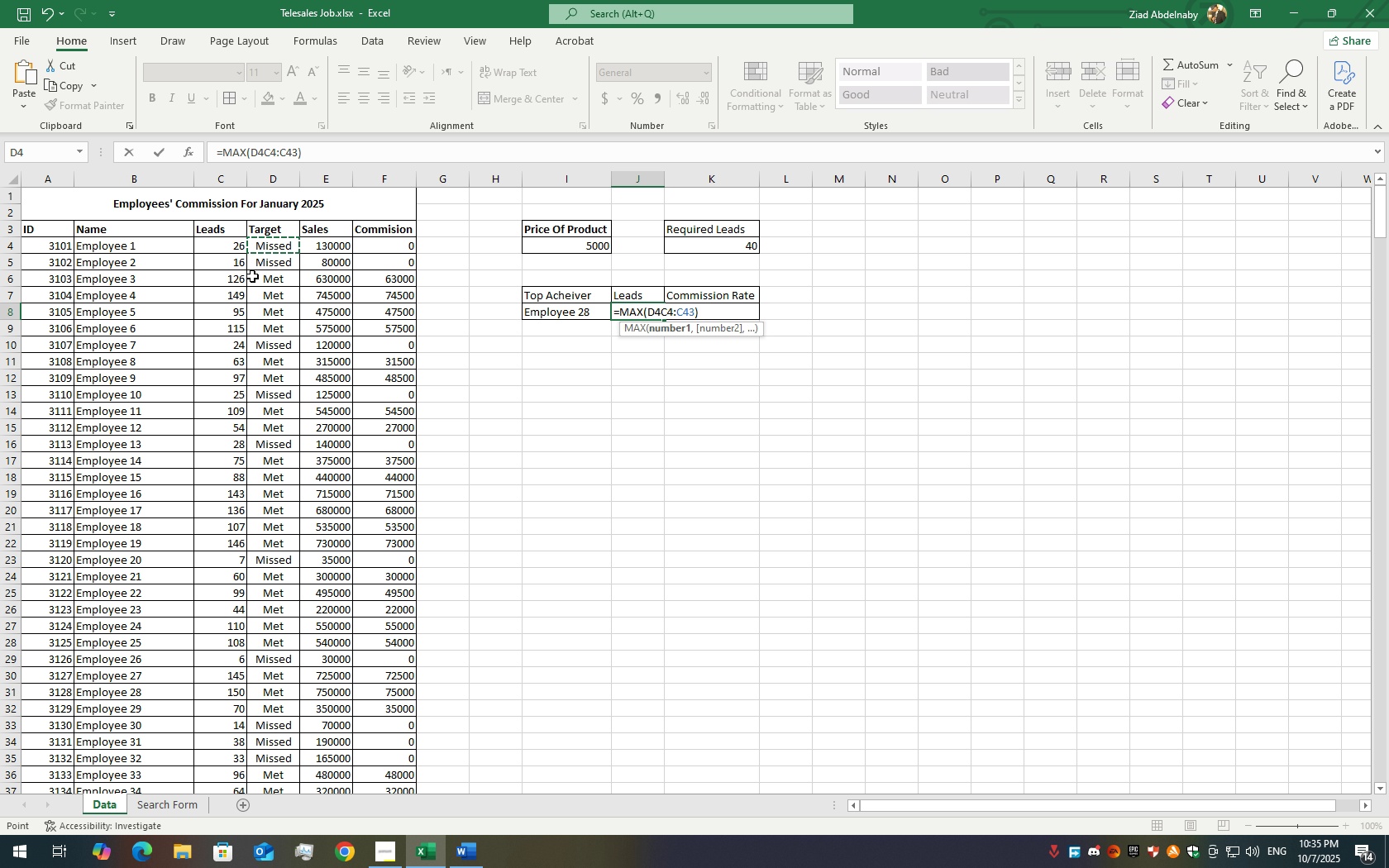 
key(ArrowRight)
 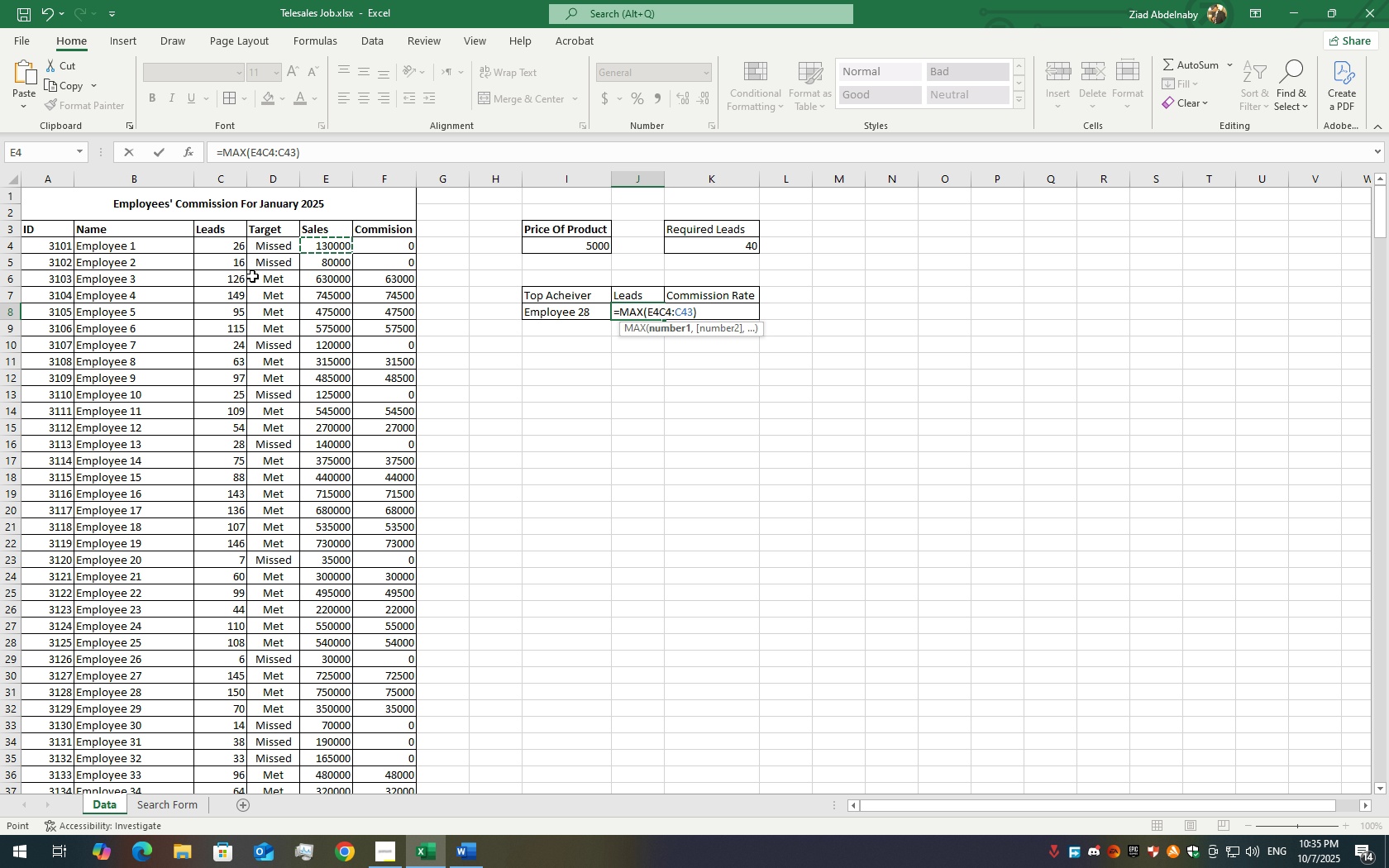 
key(ArrowRight)
 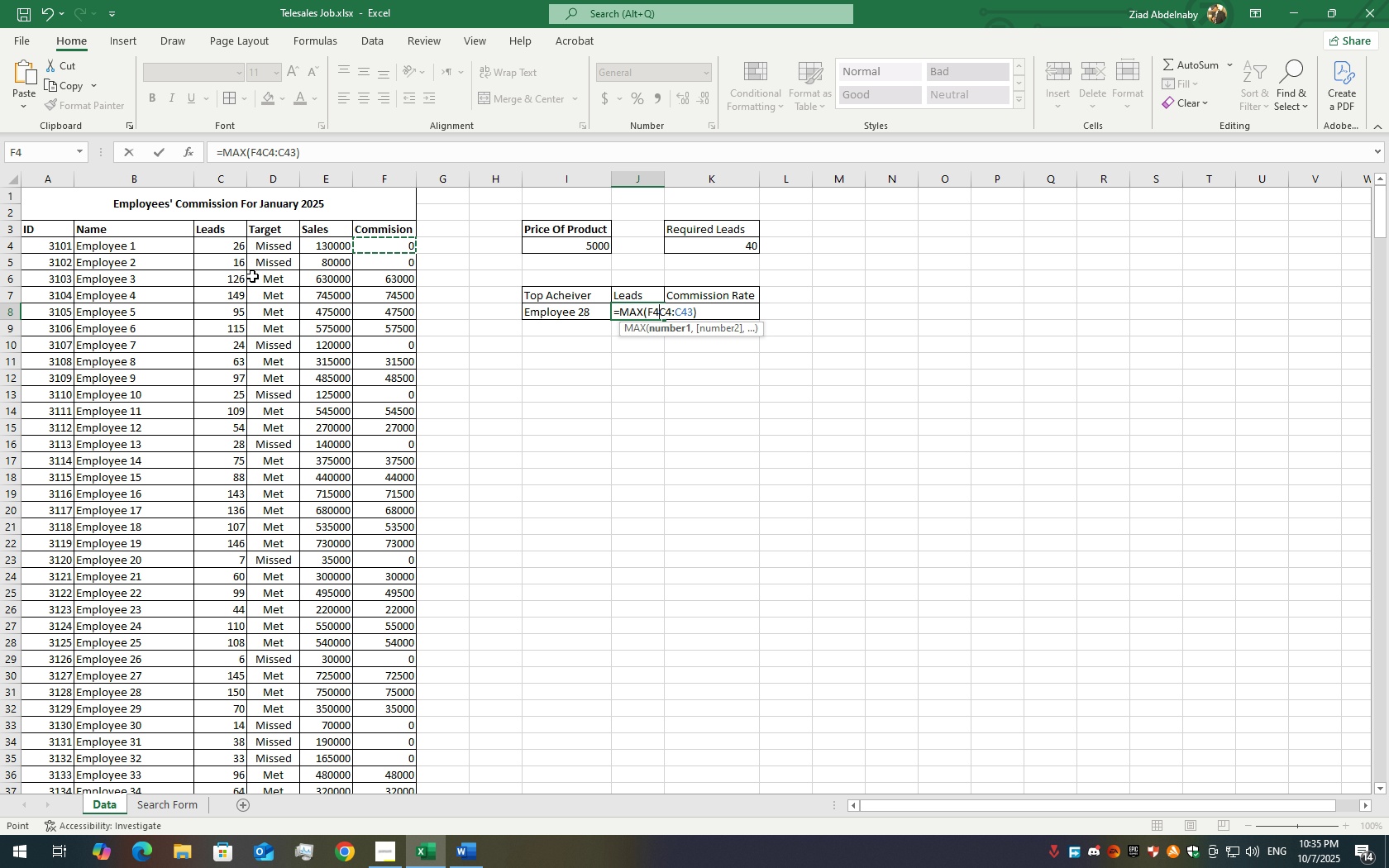 
key(ArrowRight)
 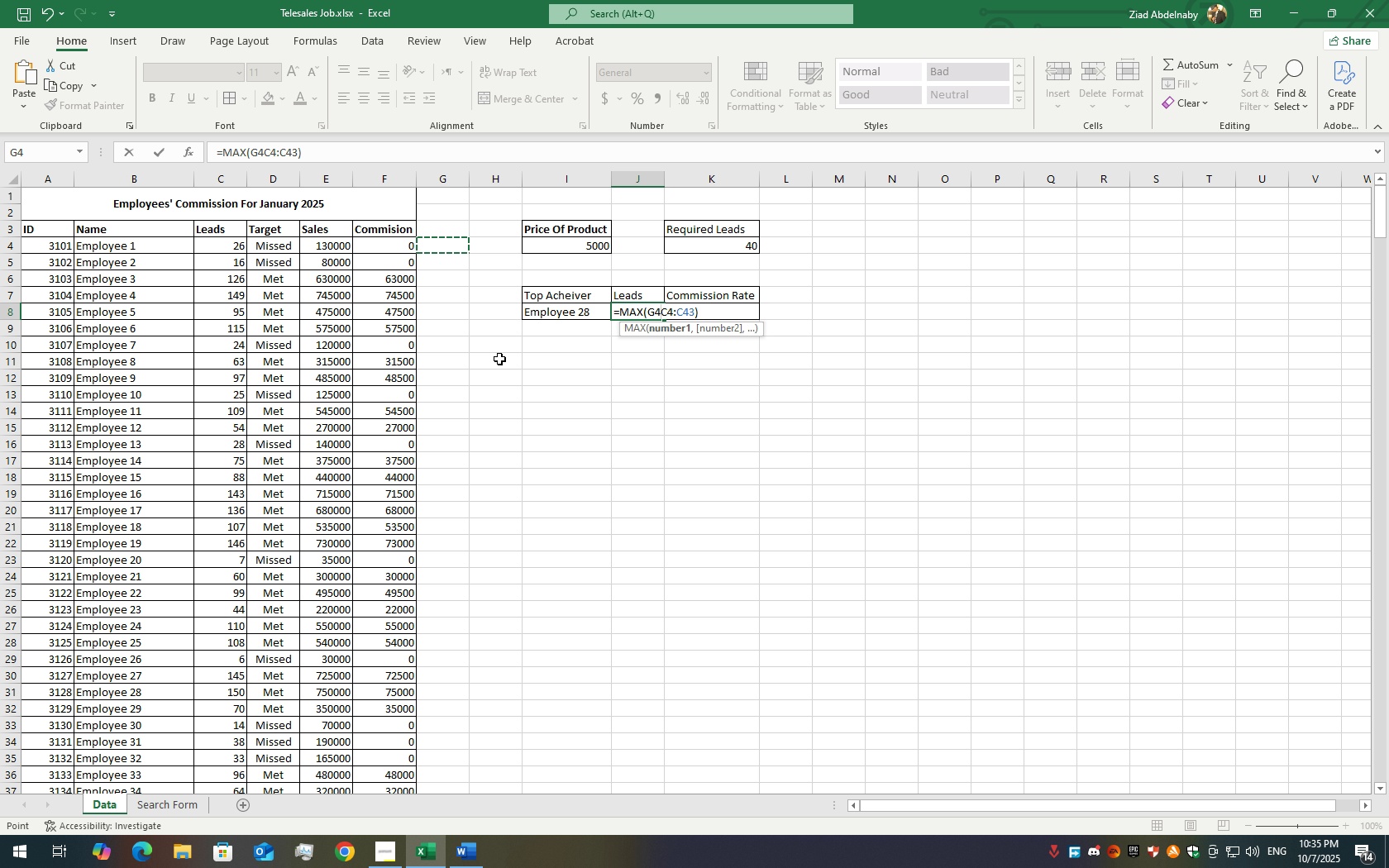 
key(Escape)
 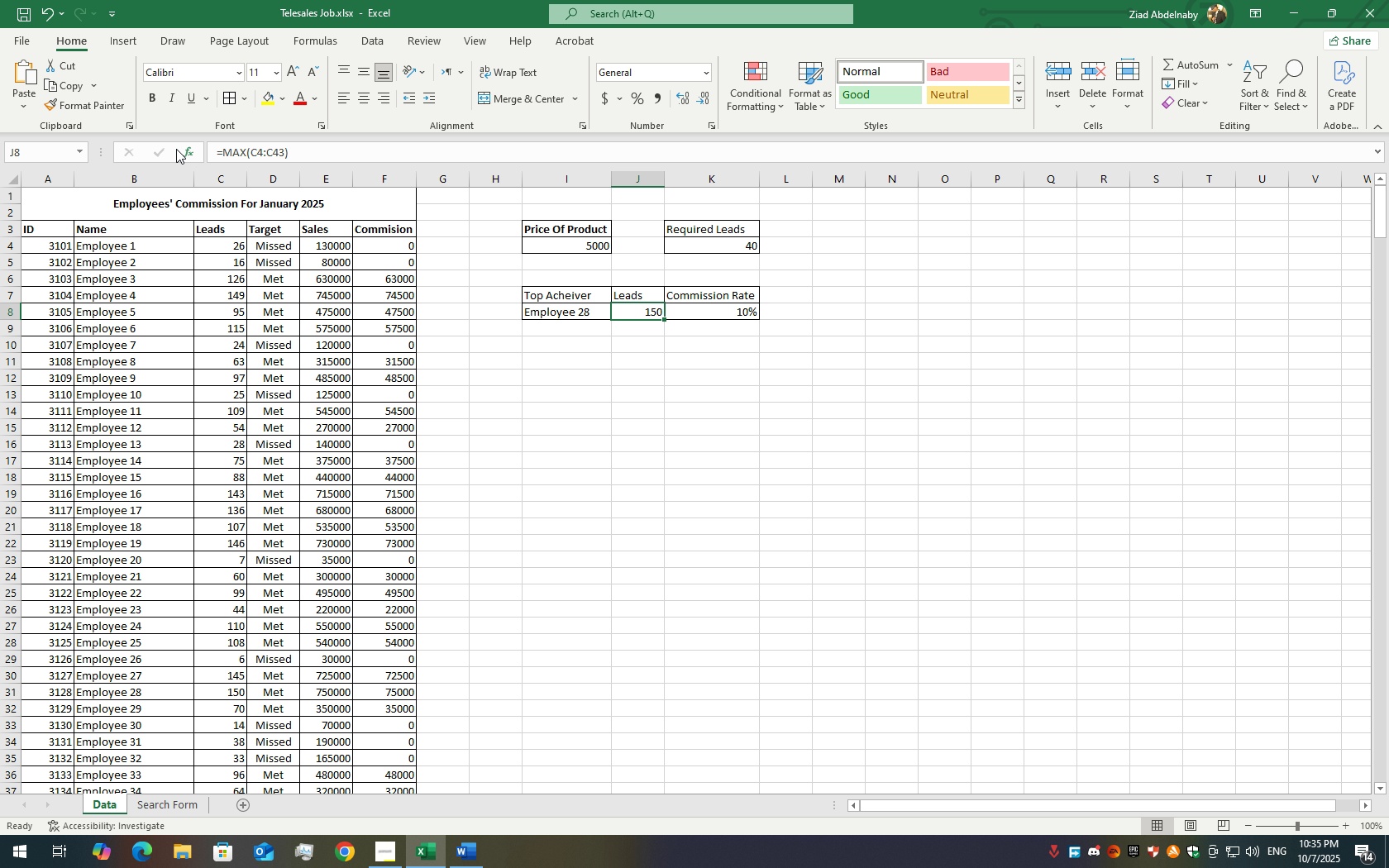 
left_click([185, 150])
 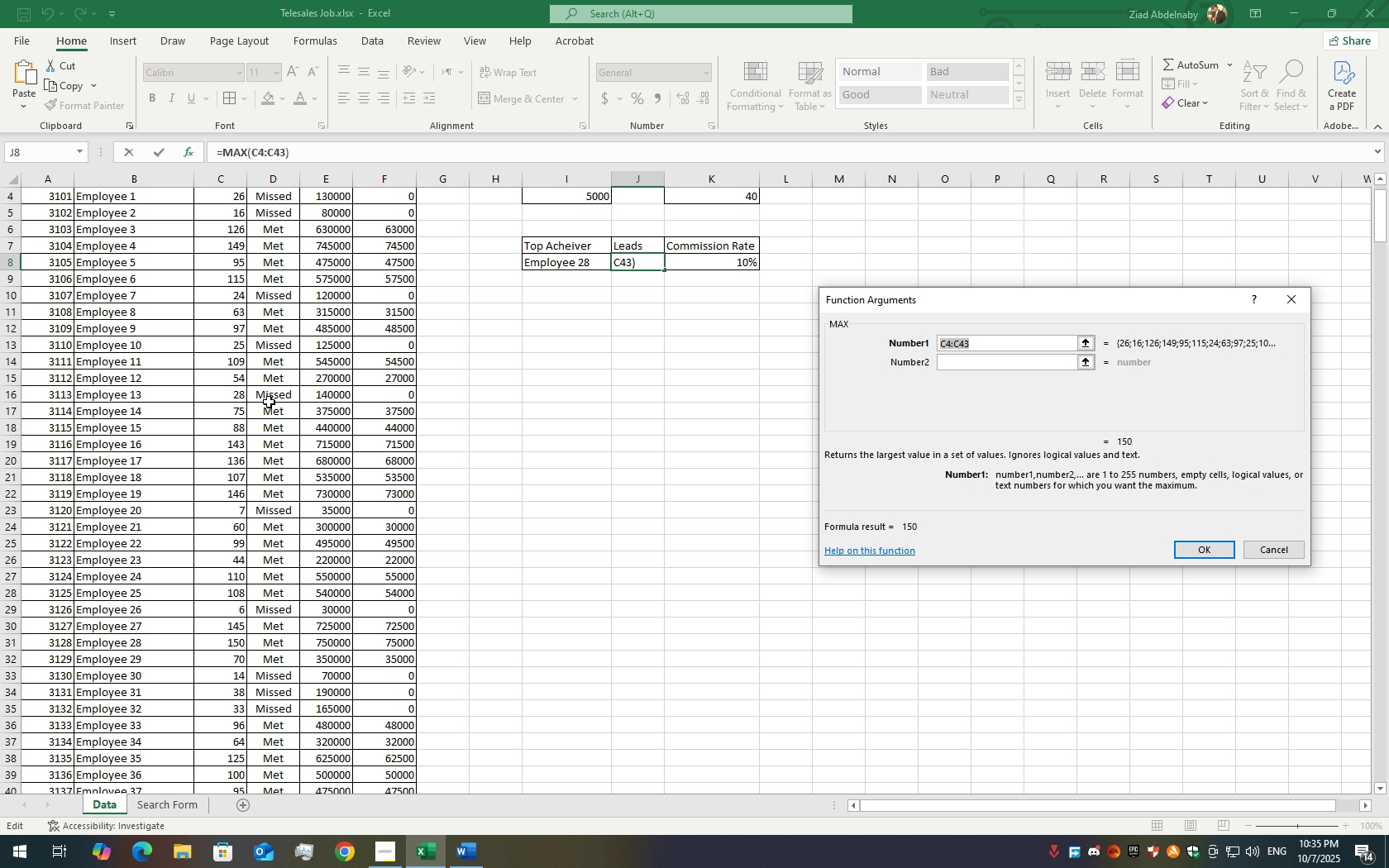 
scroll: coordinate [294, 467], scroll_direction: up, amount: 8.0
 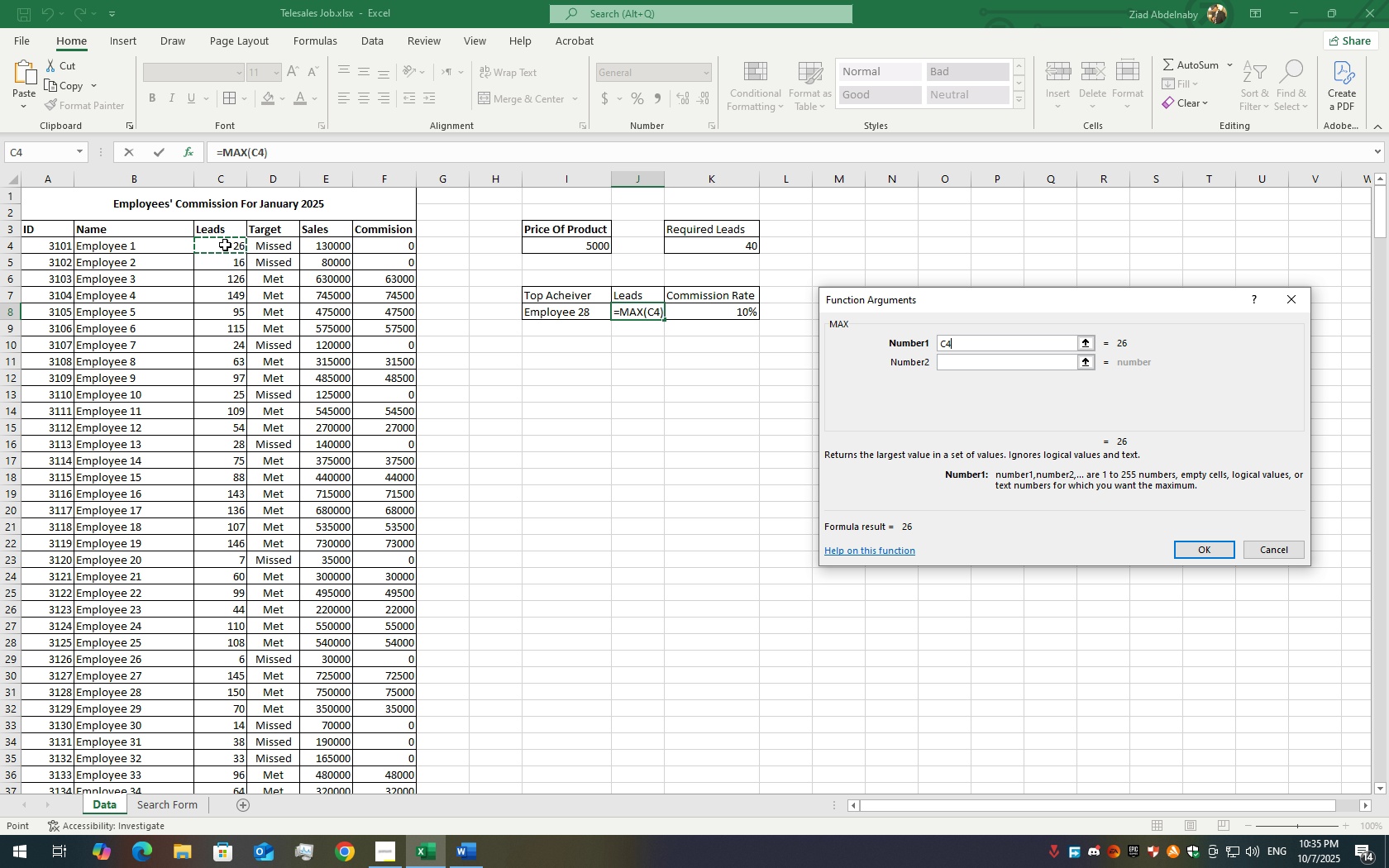 
left_click([225, 245])